 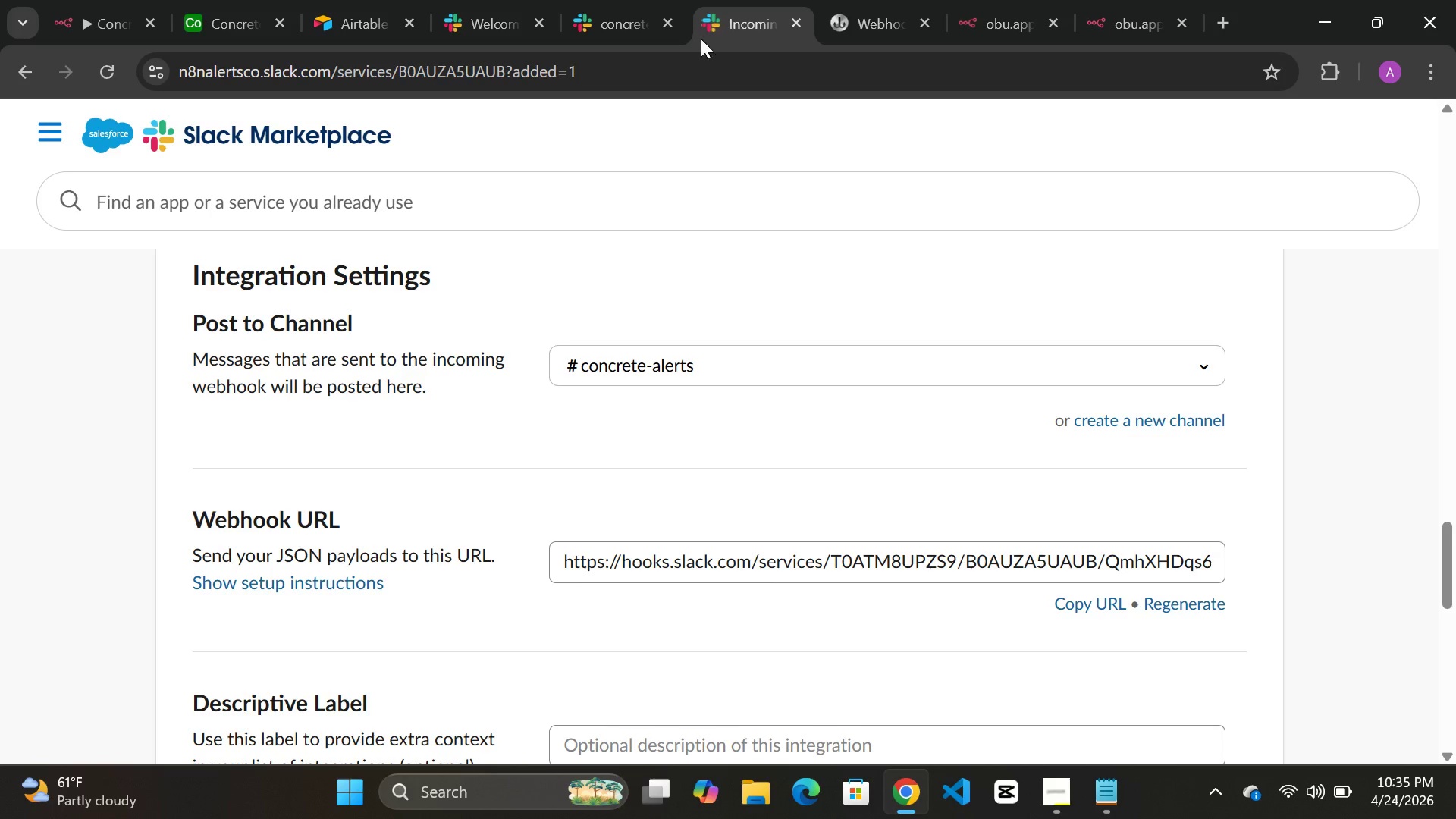 
left_click([493, 26])
 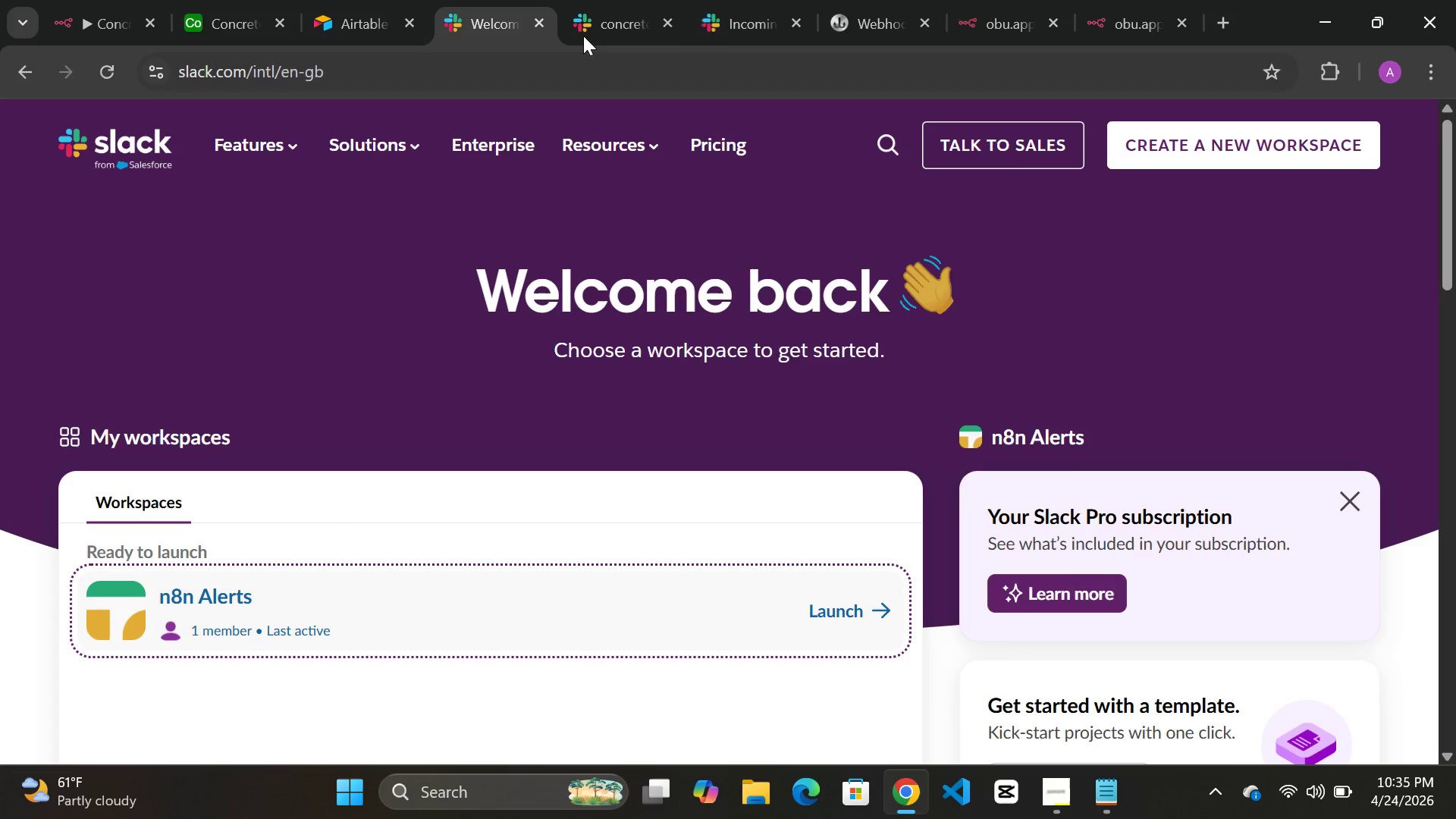 
left_click([627, 18])
 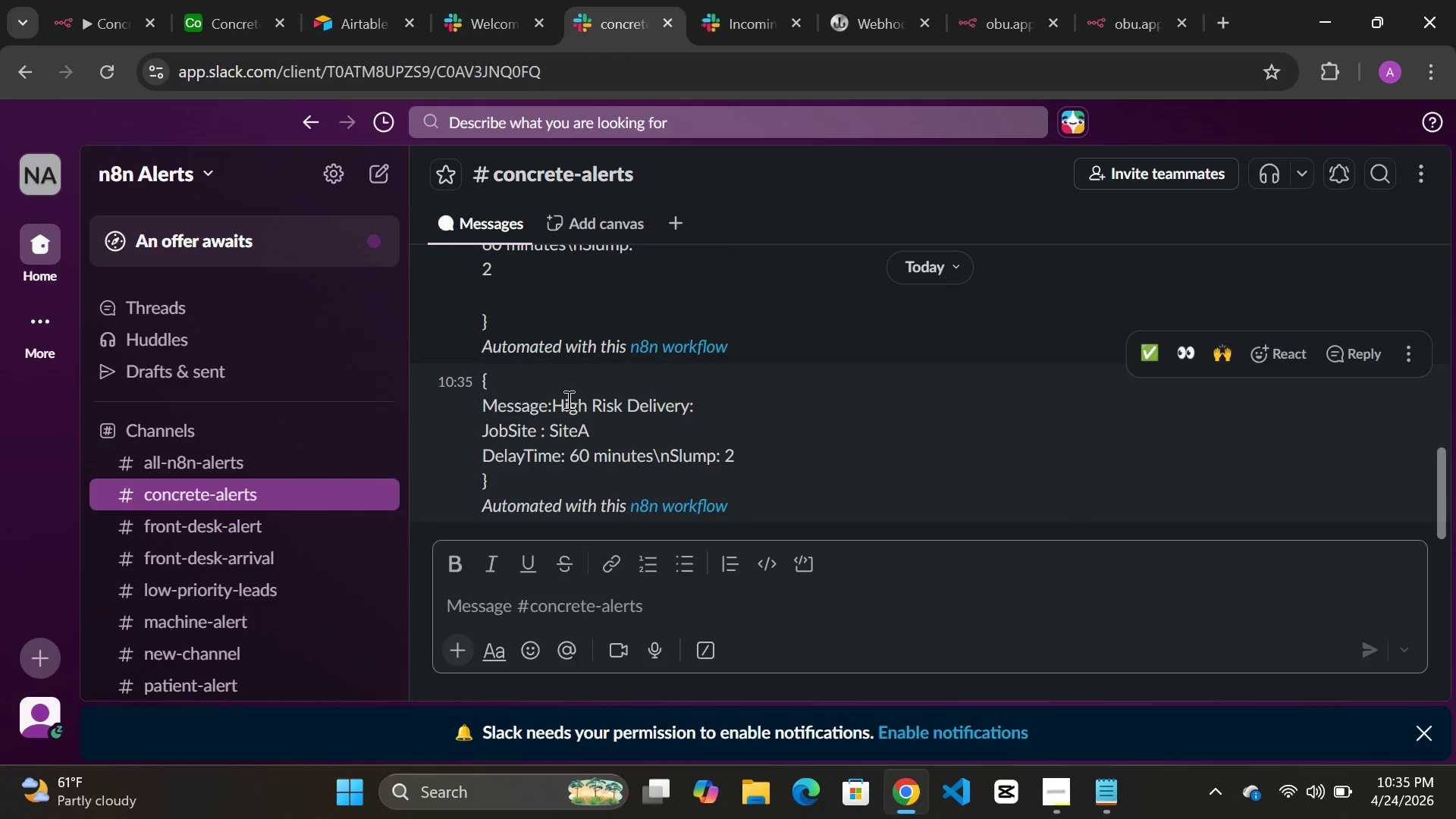 
scroll: coordinate [585, 400], scroll_direction: down, amount: 3.0
 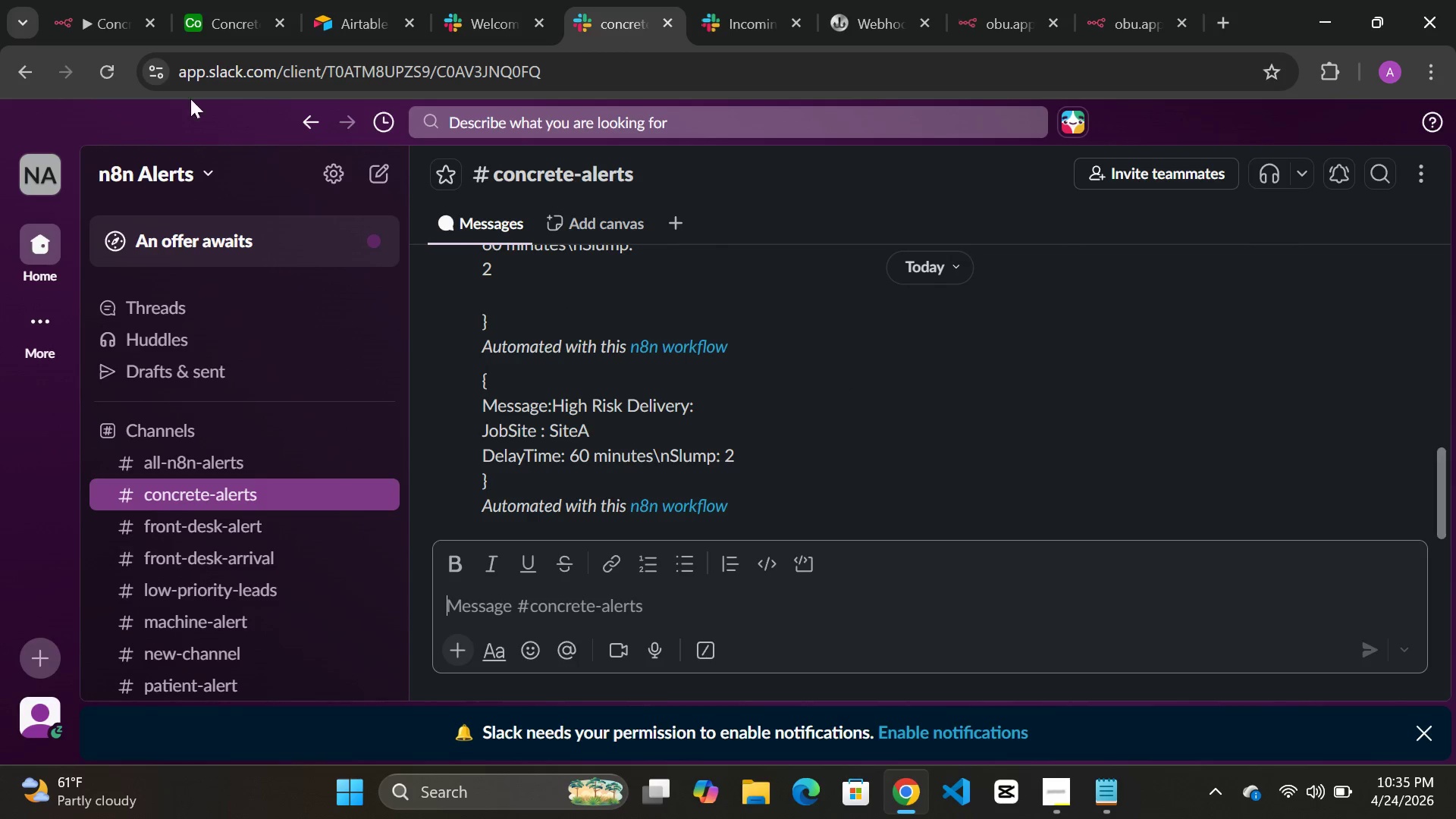 
left_click([99, 66])
 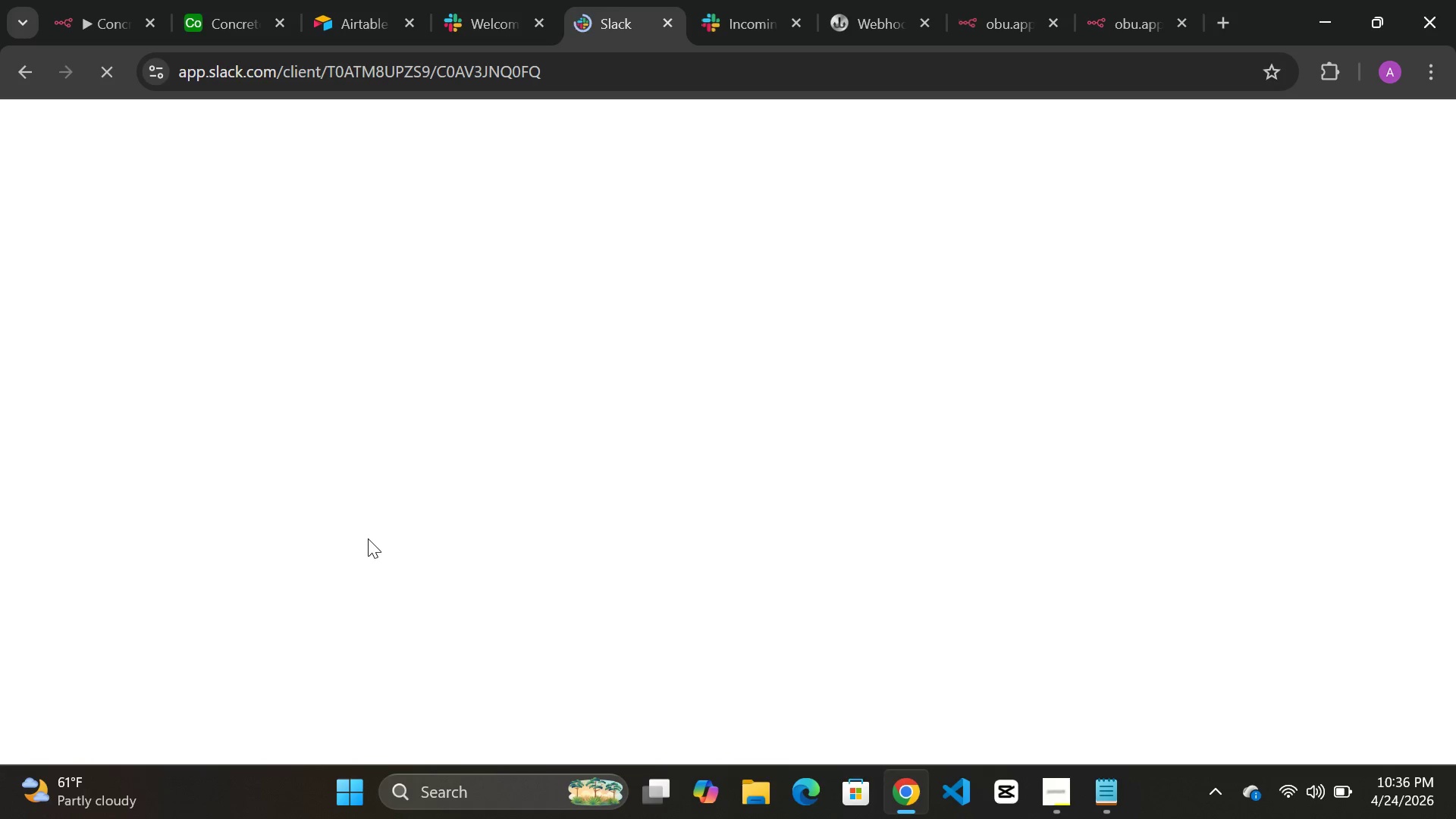 
wait(60.36)
 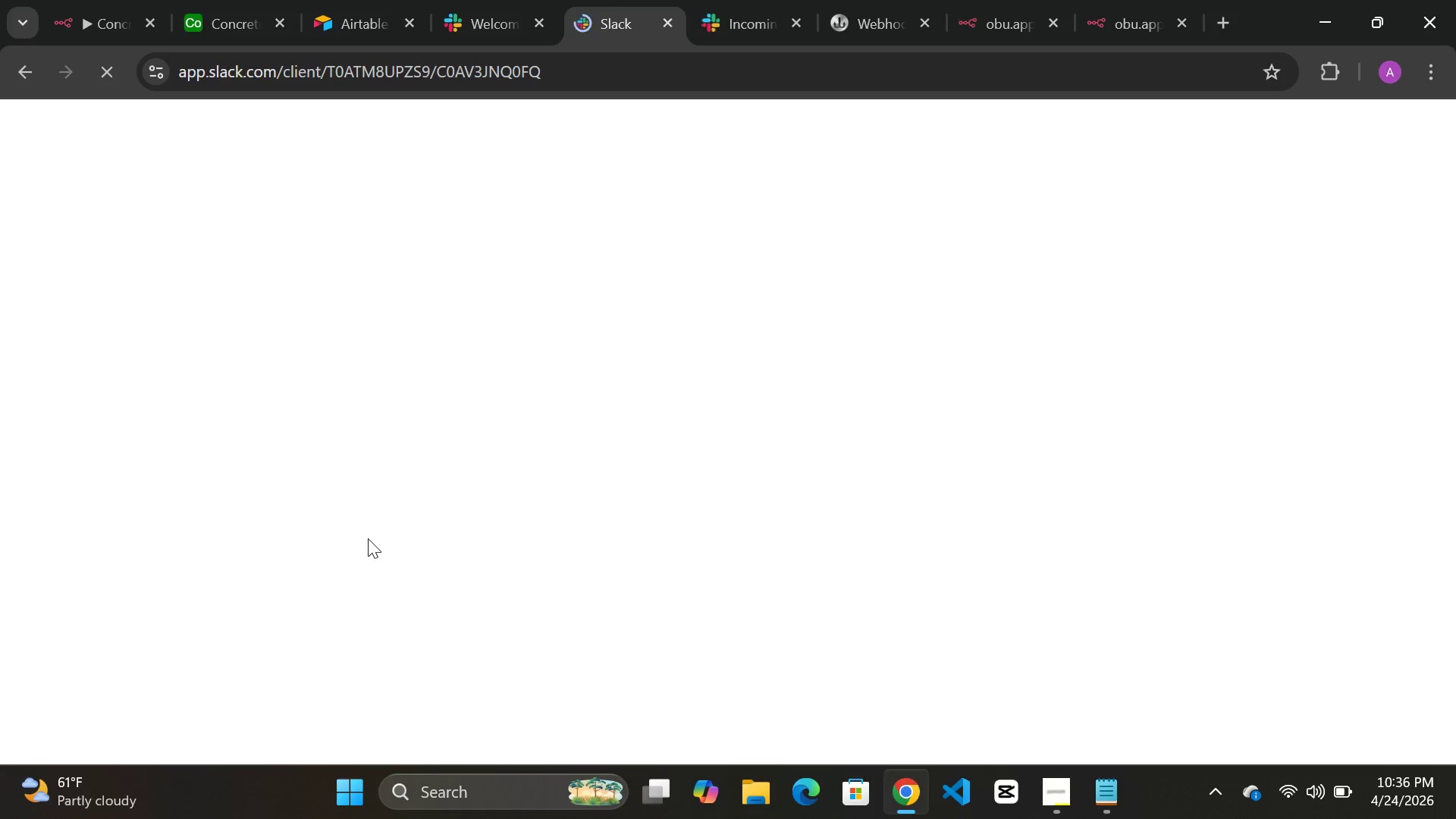 
left_click([106, 20])
 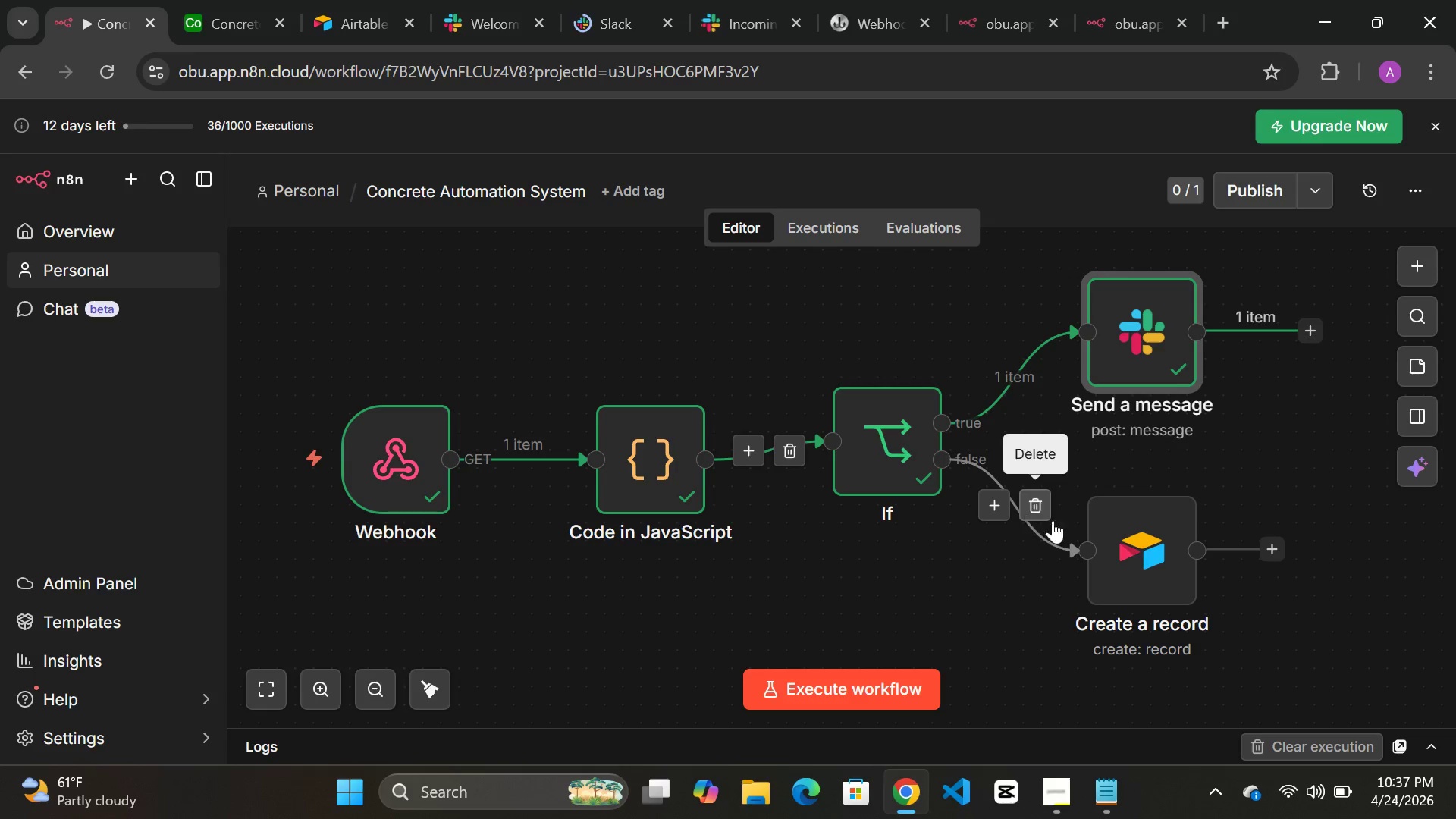 
double_click([1132, 547])
 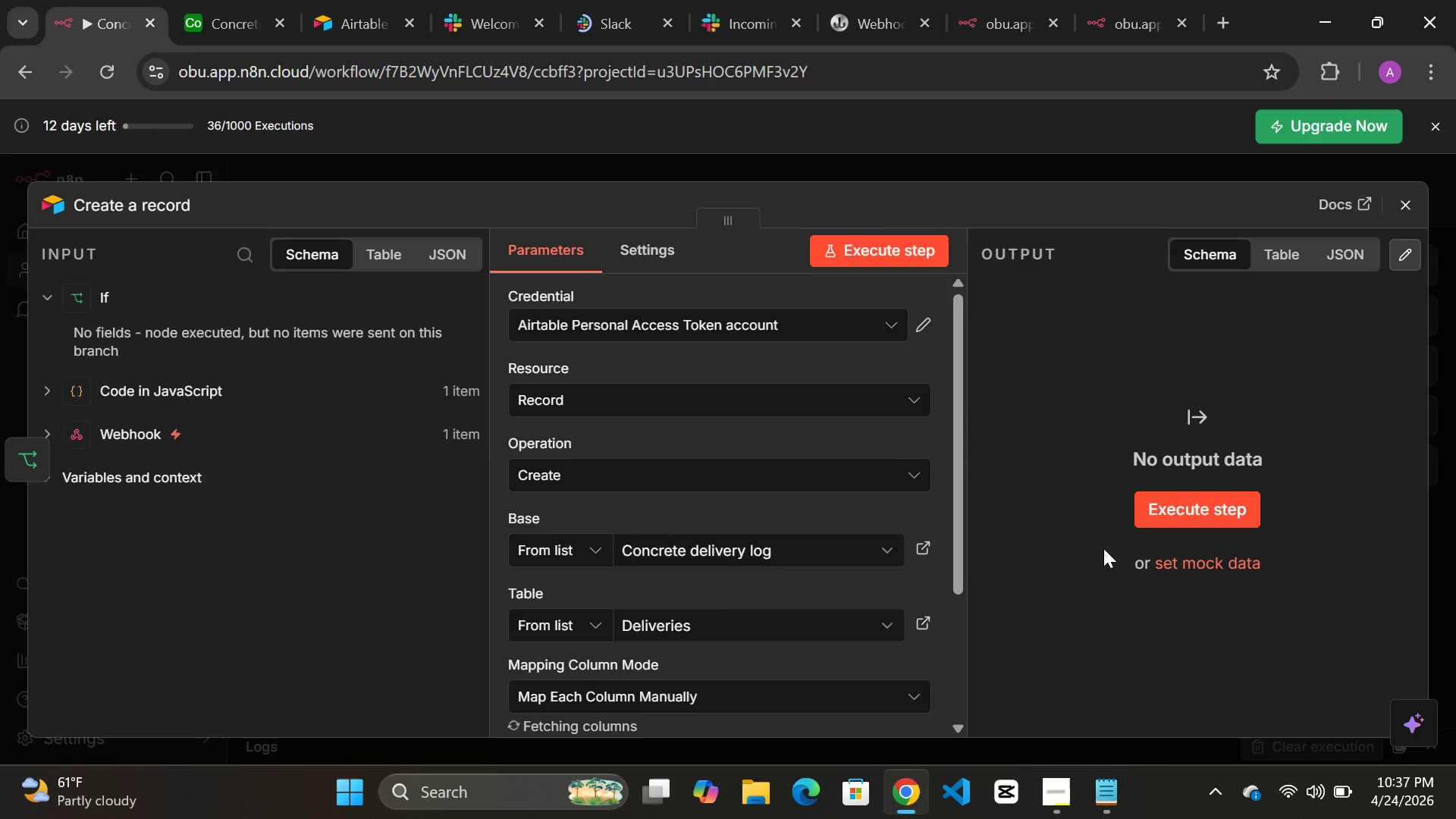 
scroll: coordinate [793, 556], scroll_direction: down, amount: 4.0
 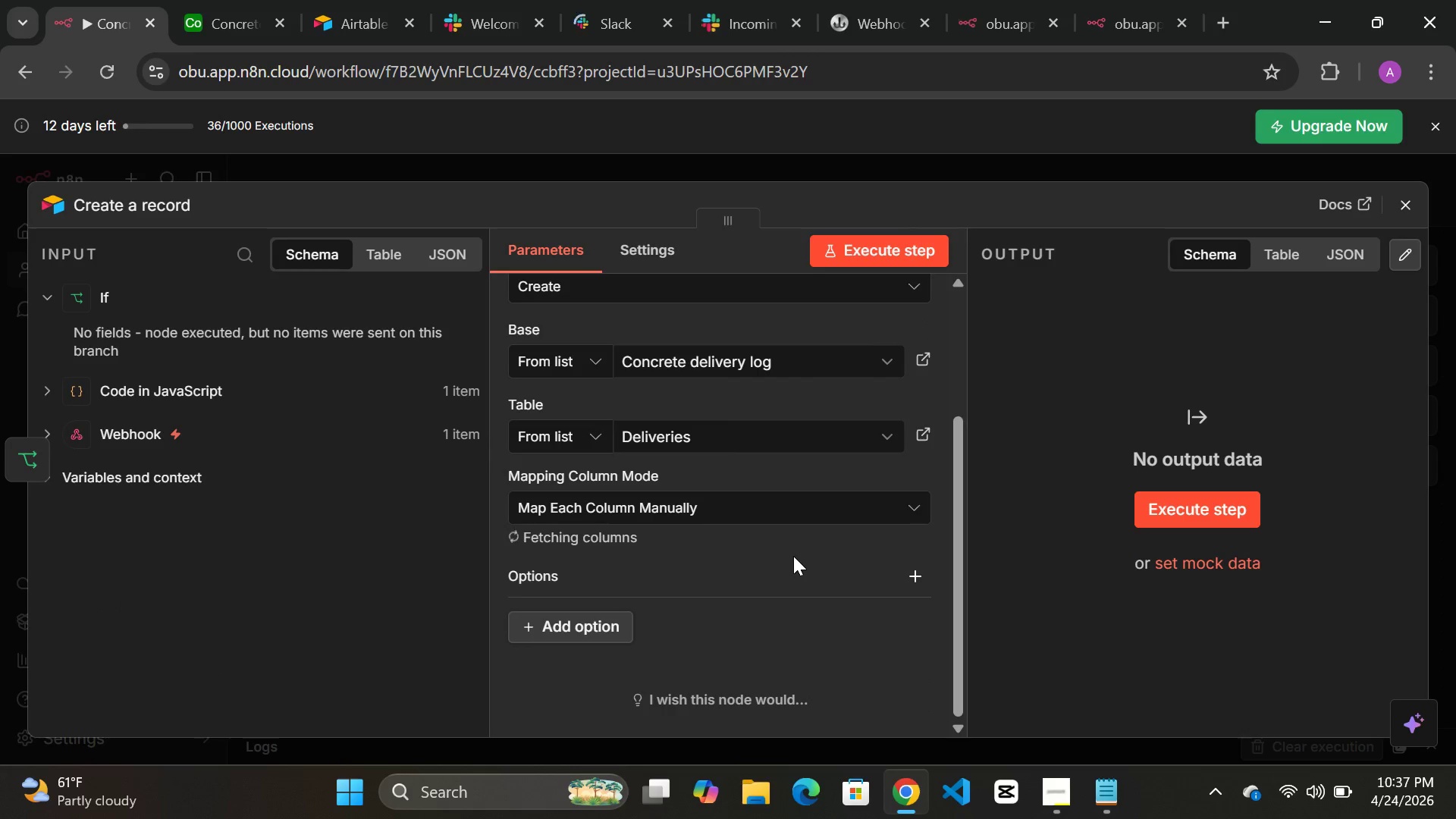 
mouse_move([767, 555])
 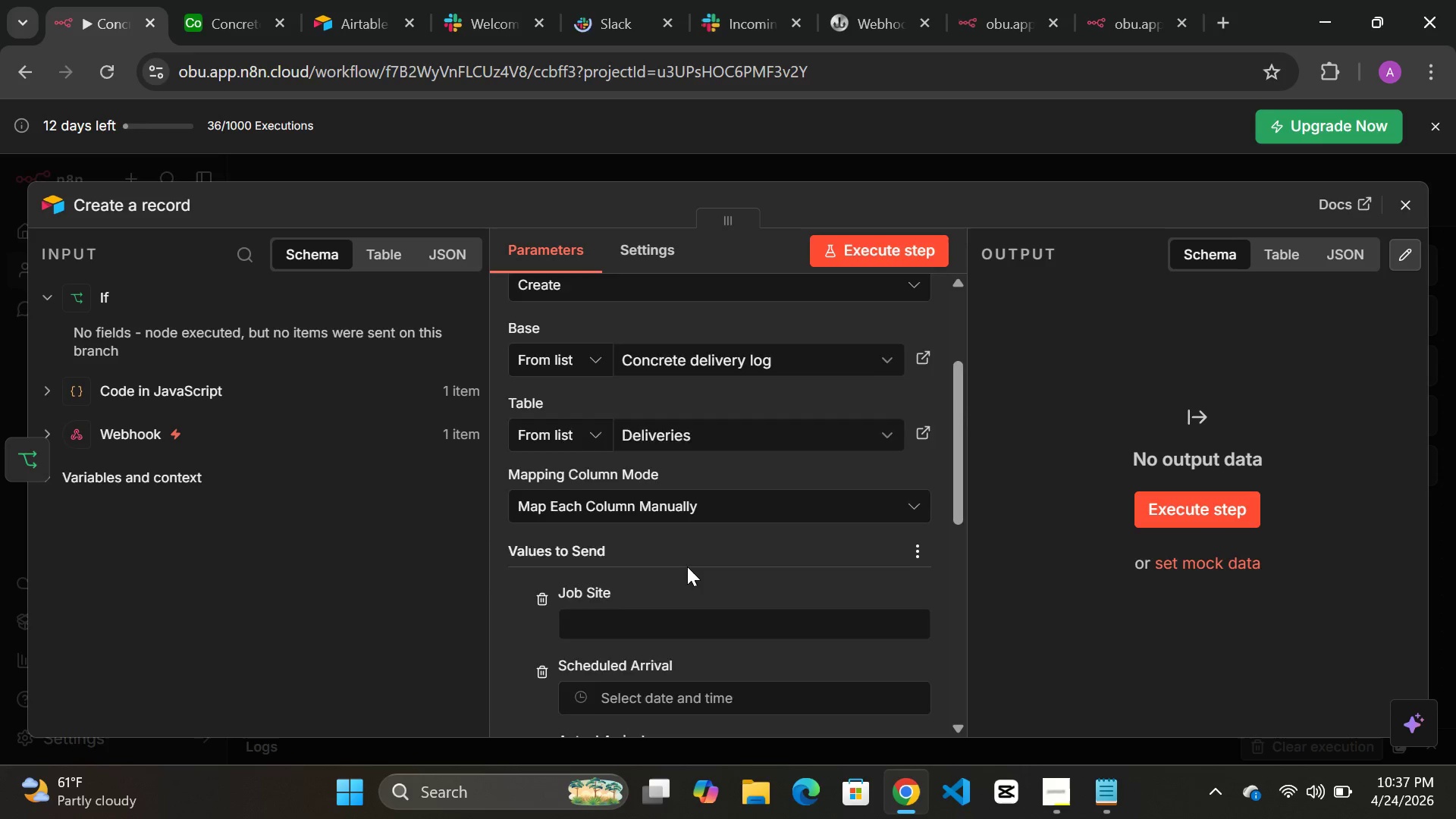 
scroll: coordinate [687, 566], scroll_direction: down, amount: 5.0
 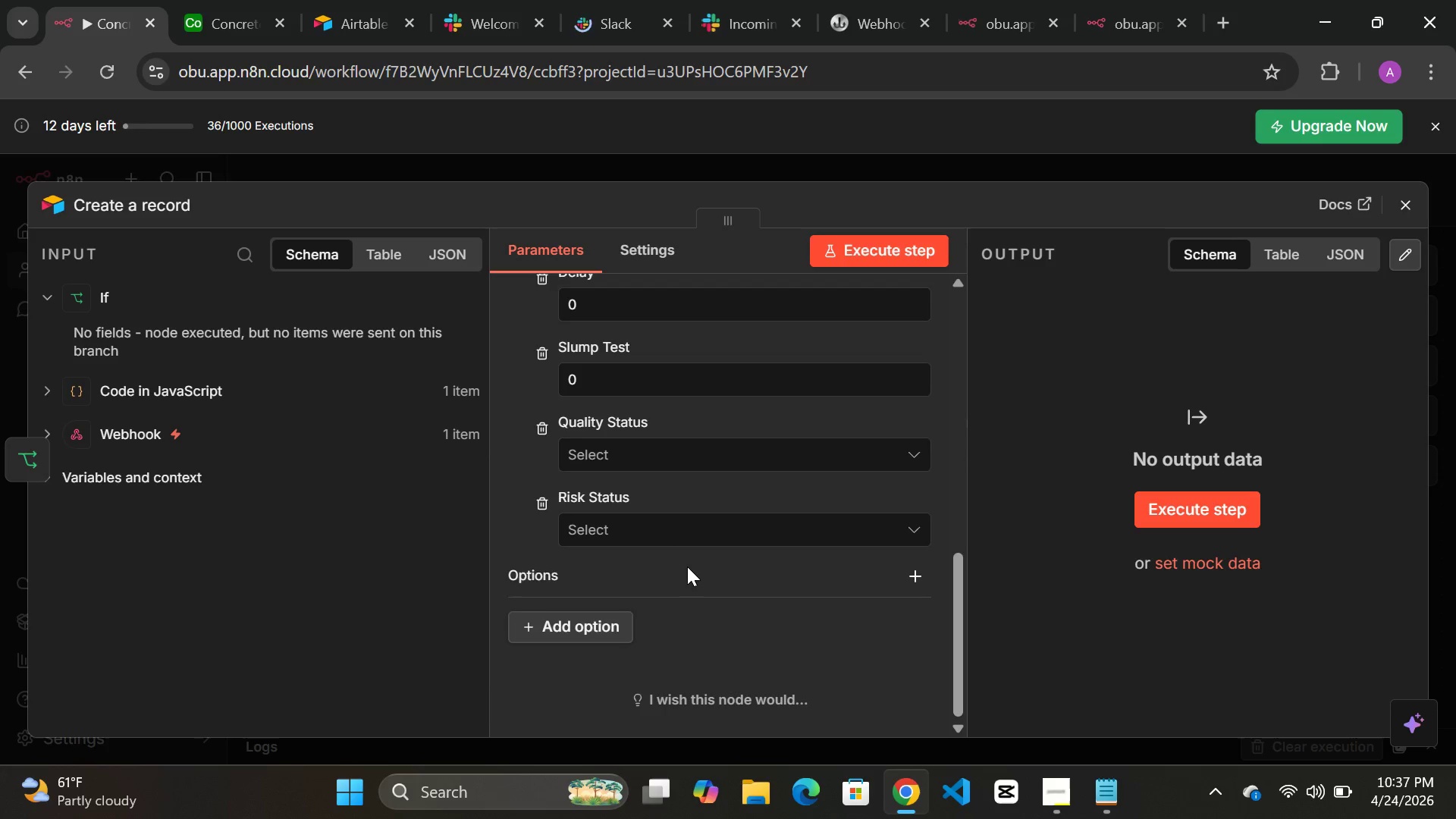 
scroll: coordinate [687, 566], scroll_direction: up, amount: 2.0
 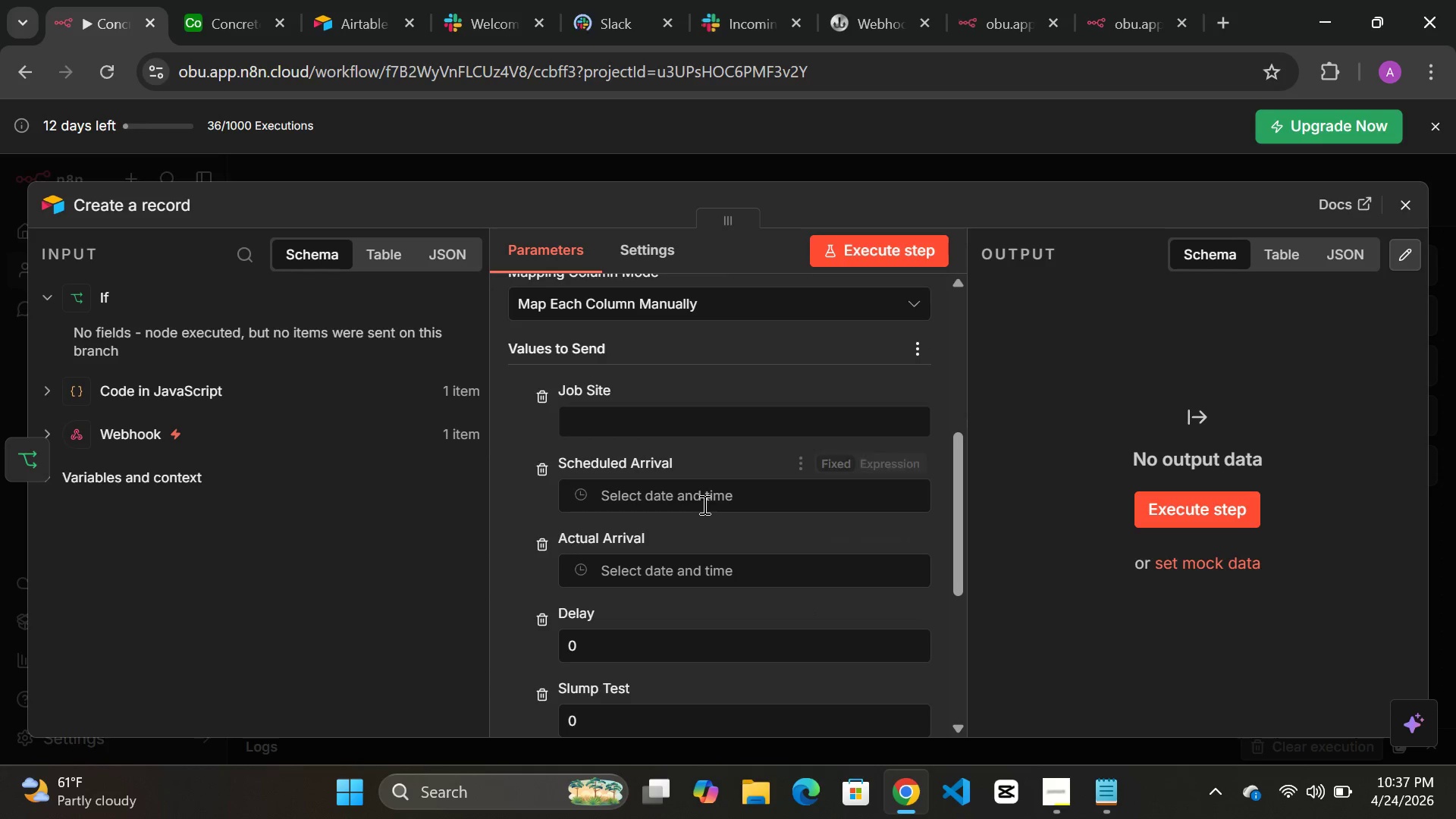 
left_click([705, 499])
 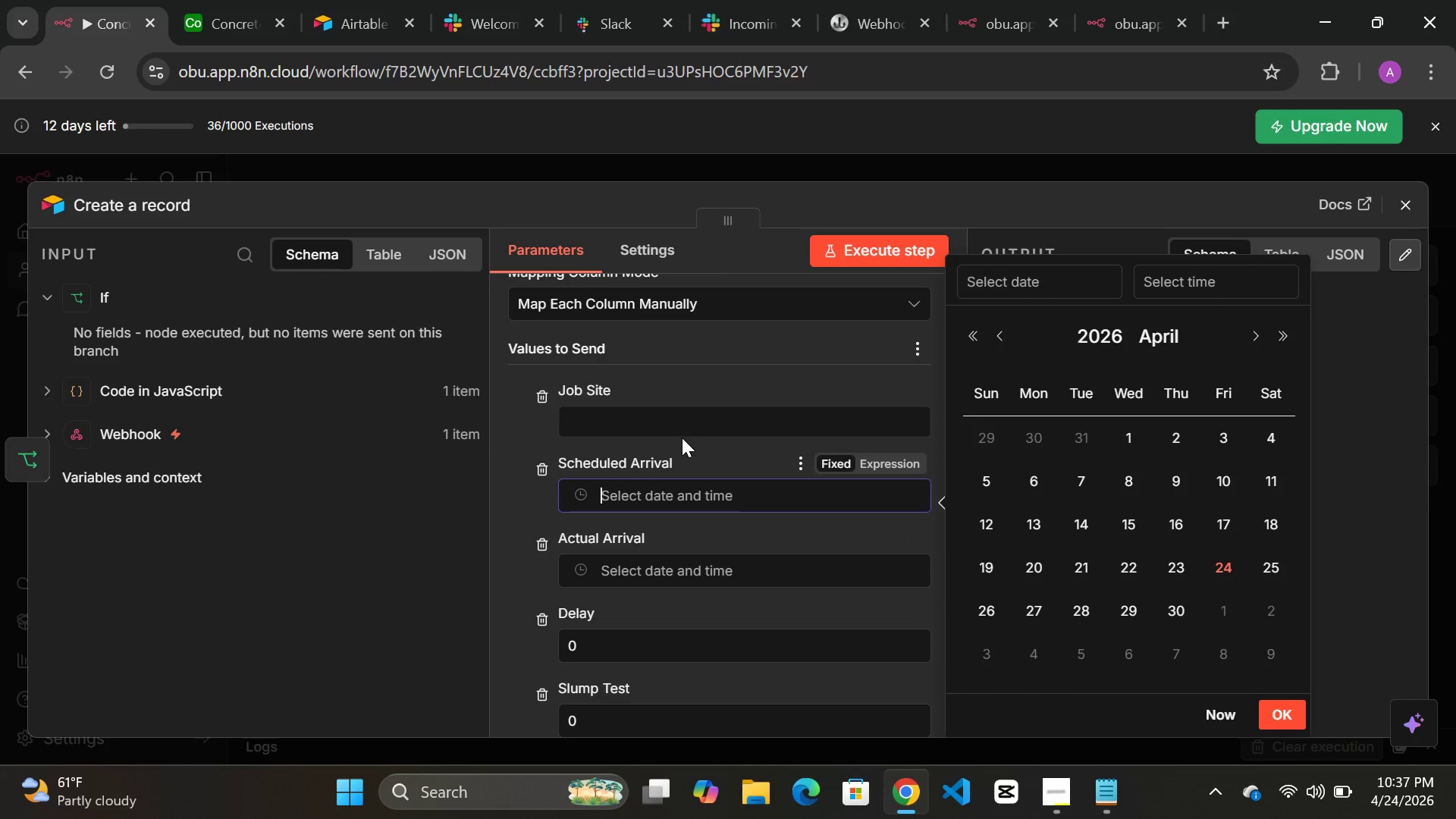 
left_click([642, 416])
 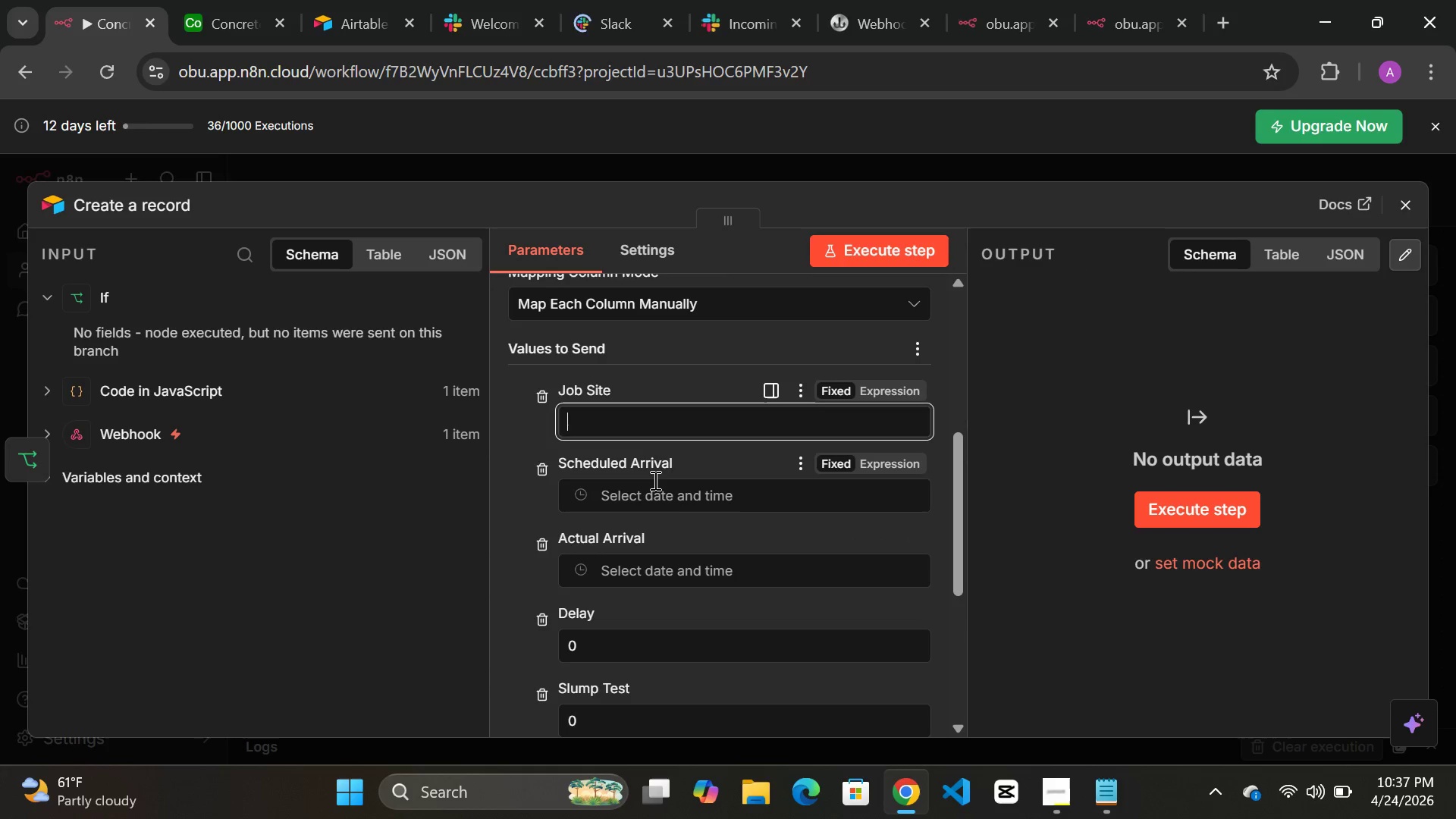 
scroll: coordinate [654, 480], scroll_direction: down, amount: 2.0
 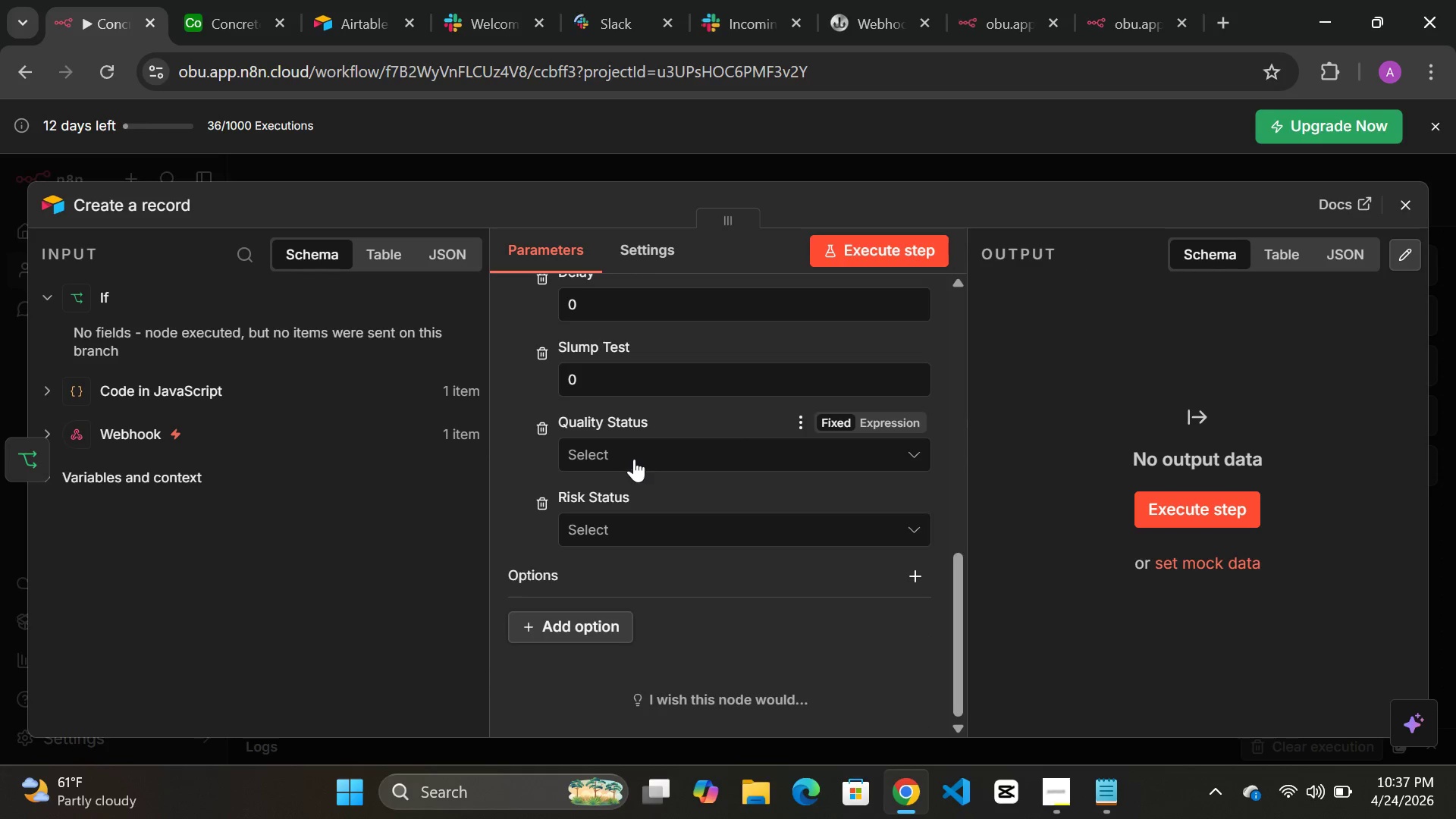 
left_click([635, 457])
 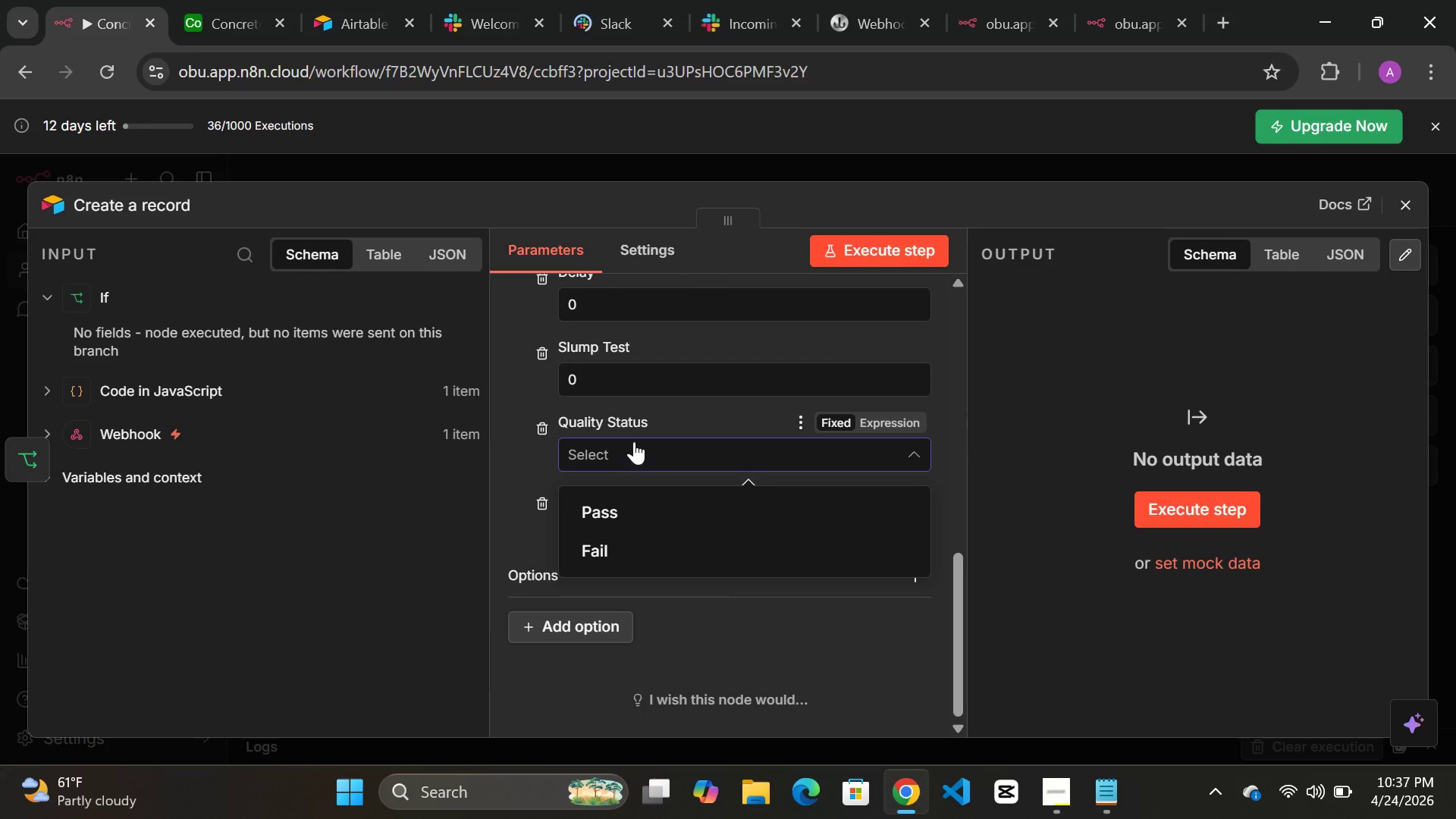 
left_click([634, 441])
 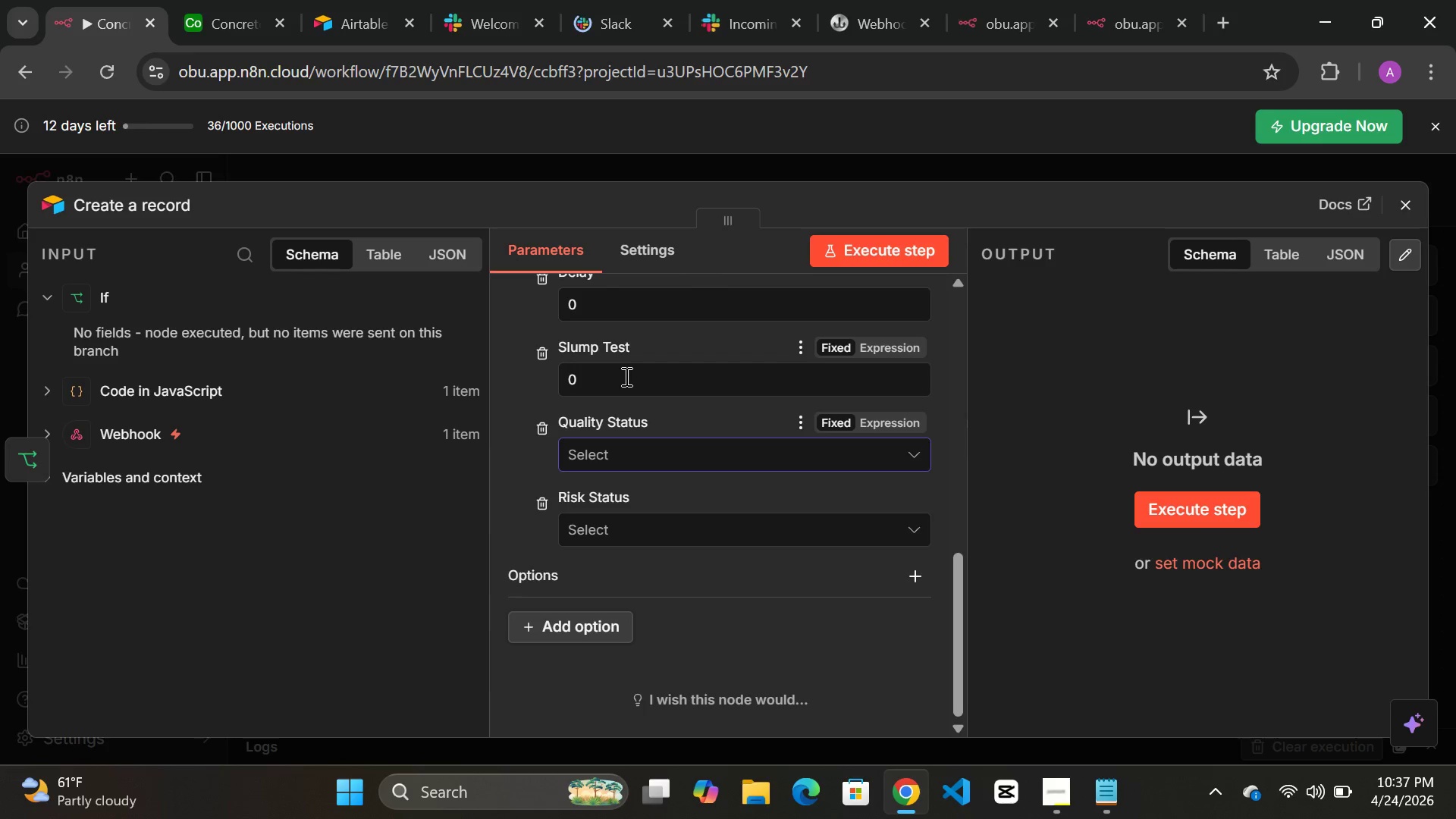 
scroll: coordinate [625, 376], scroll_direction: up, amount: 12.0
 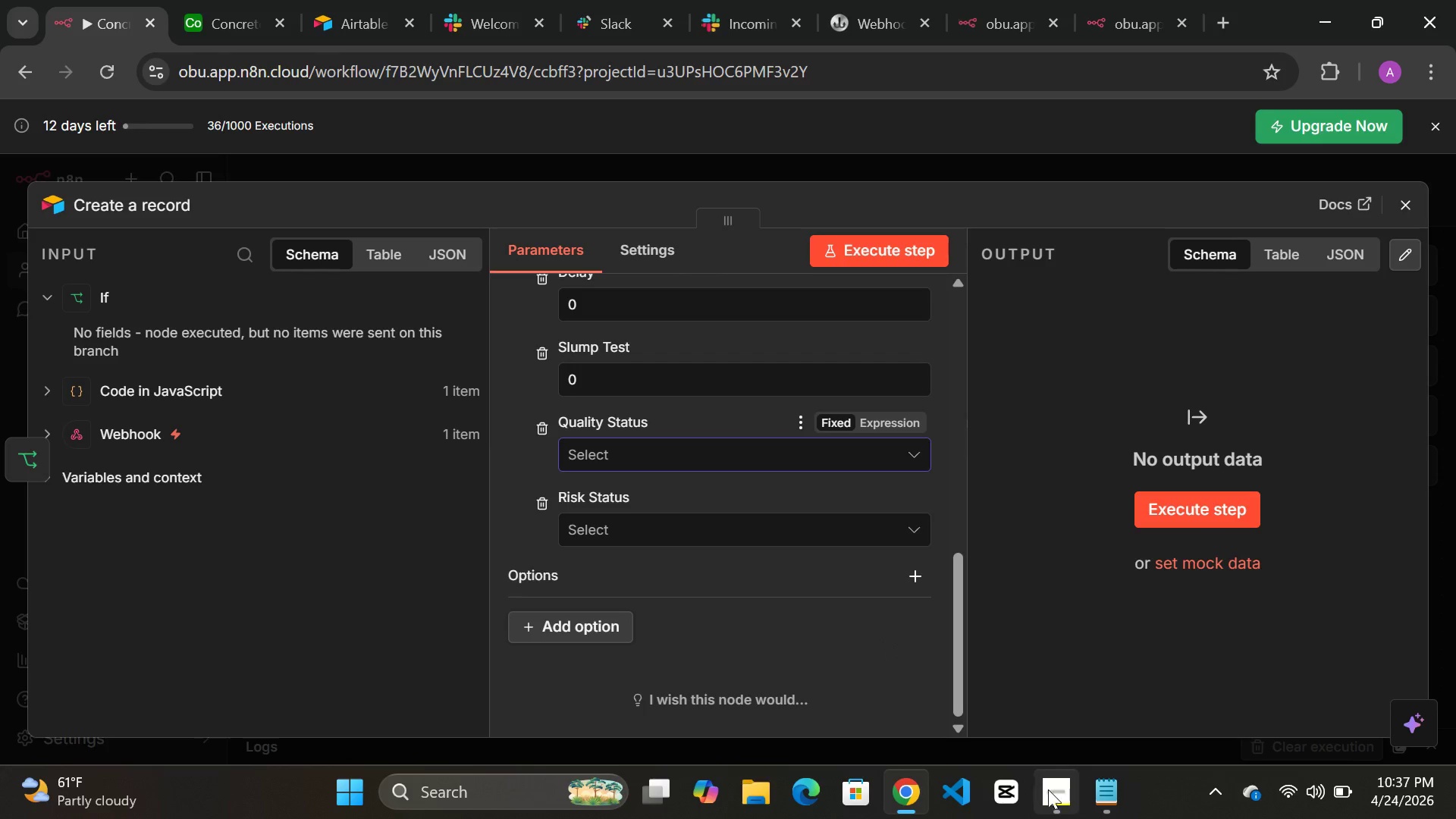 
left_click([1062, 798])